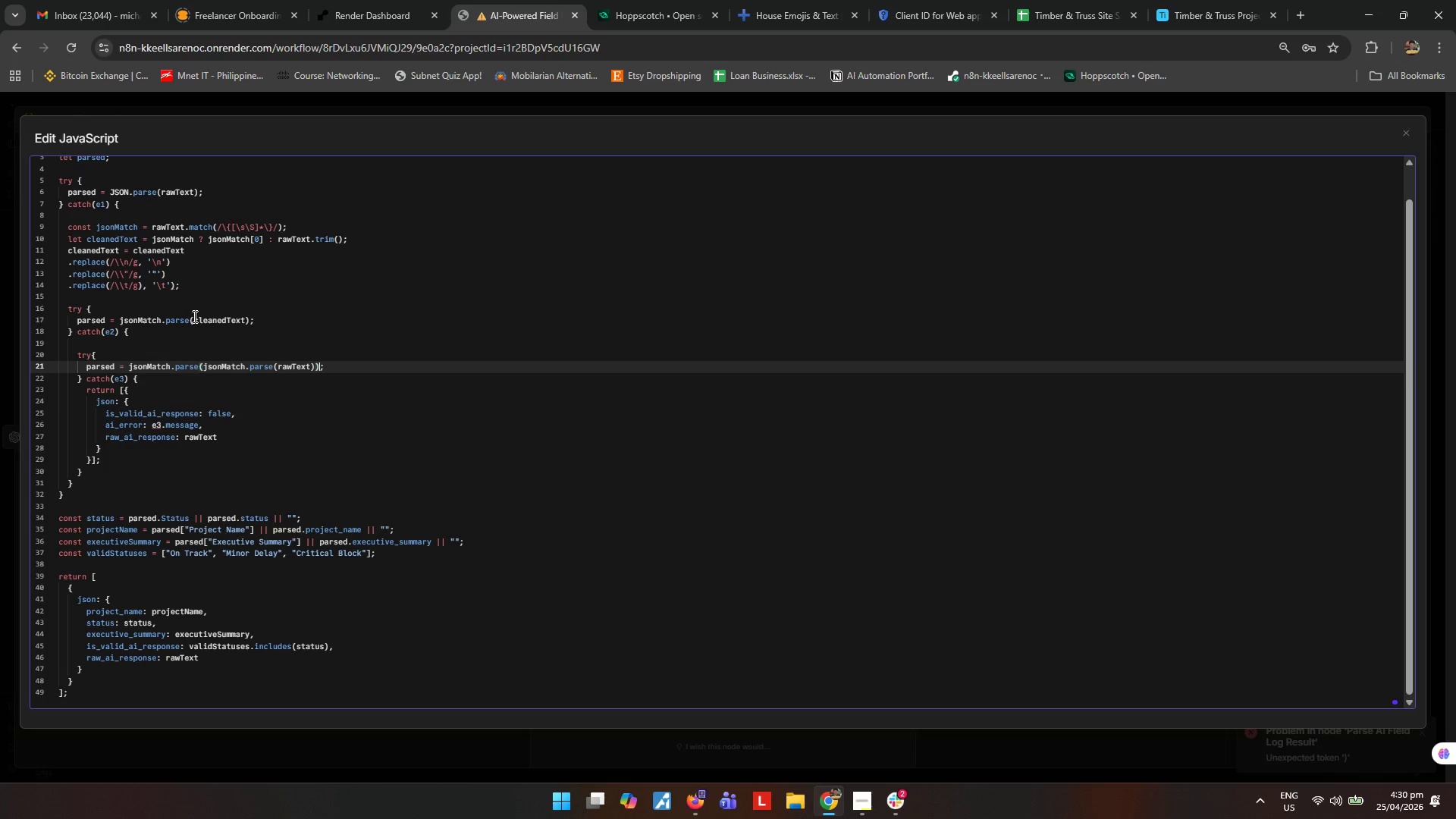 
left_click([143, 285])
 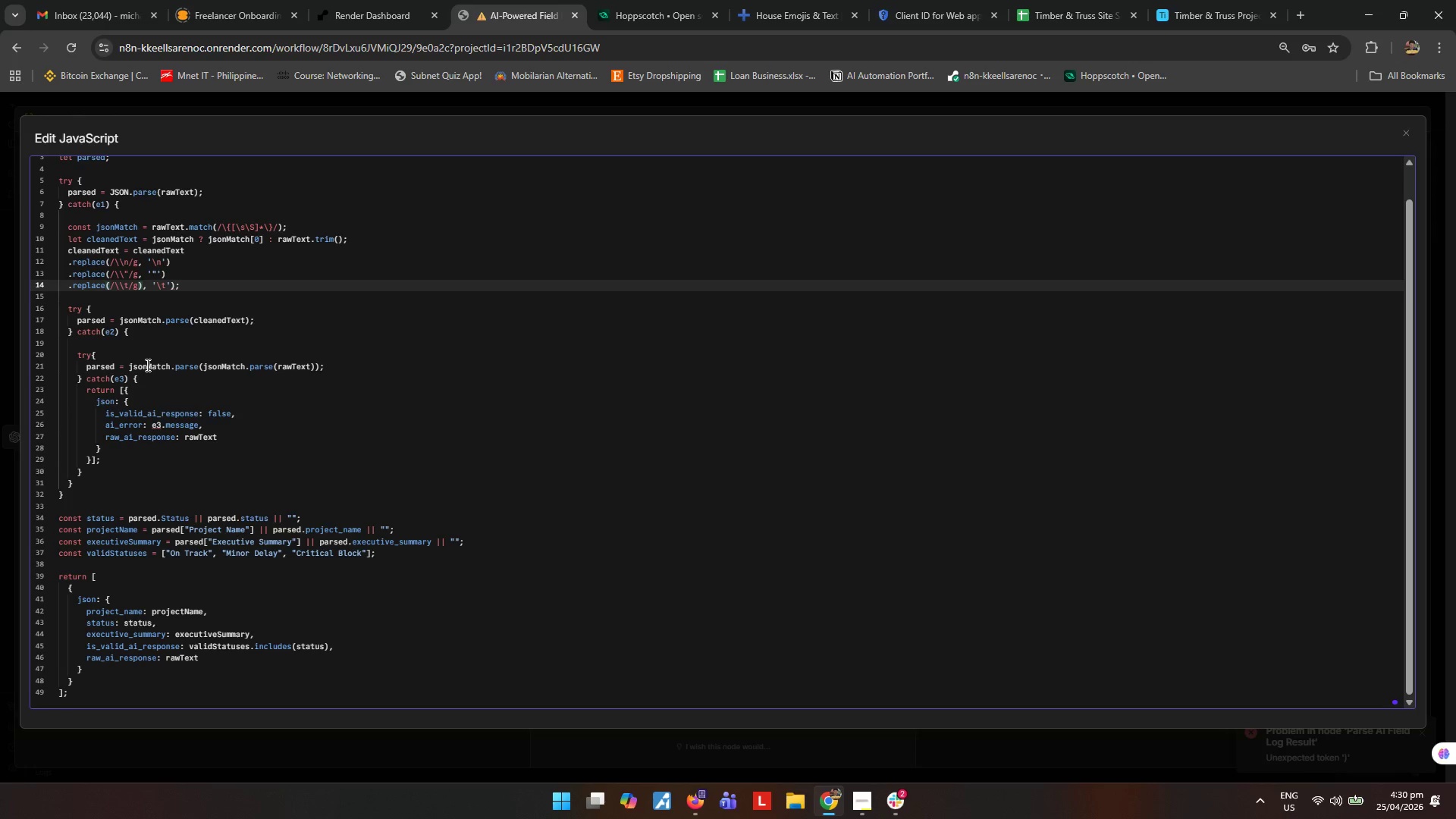 
left_click_drag(start_coordinate=[391, 375], to_coordinate=[395, 374])
 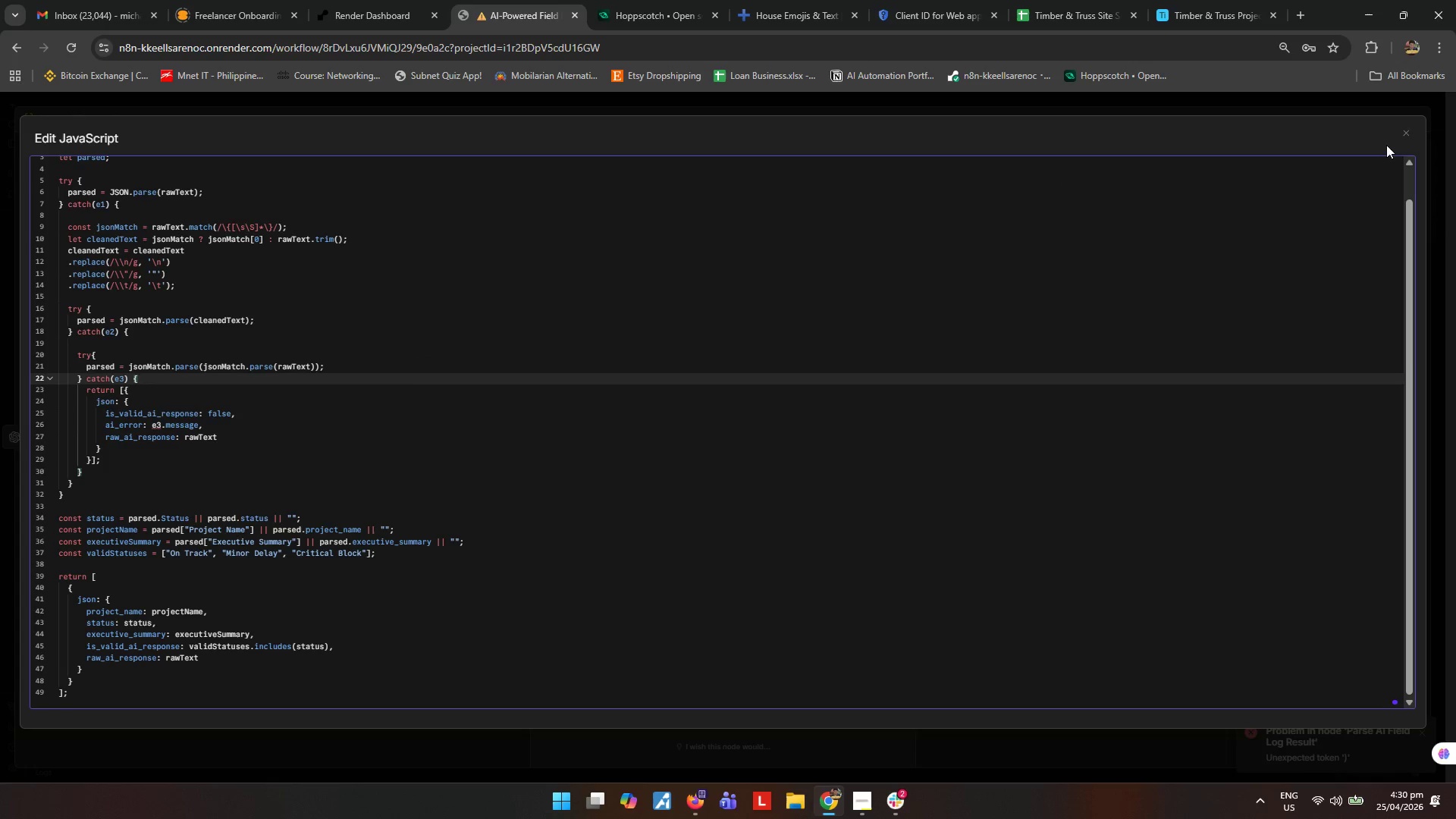 
left_click([1410, 135])
 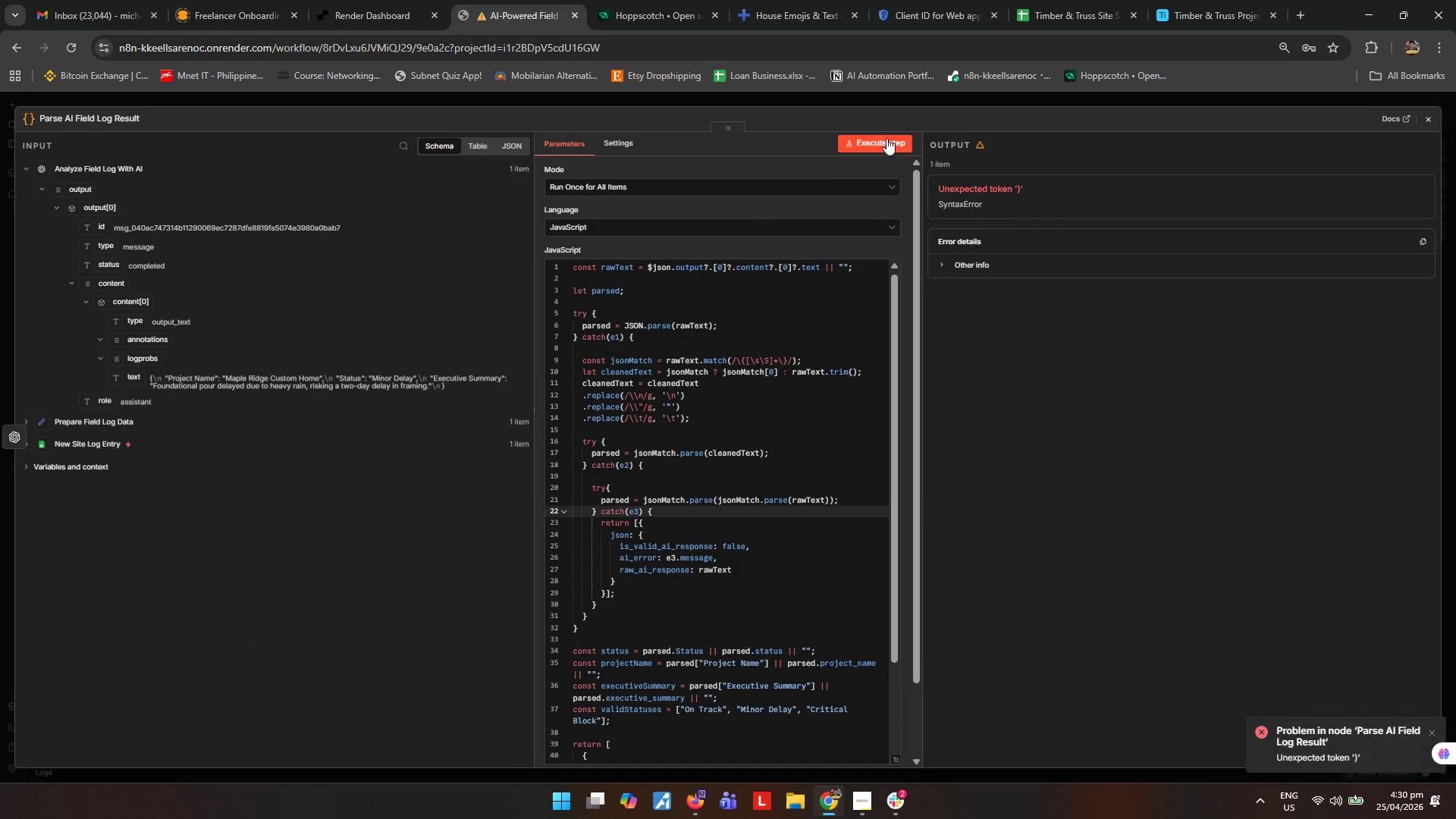 
left_click([882, 139])
 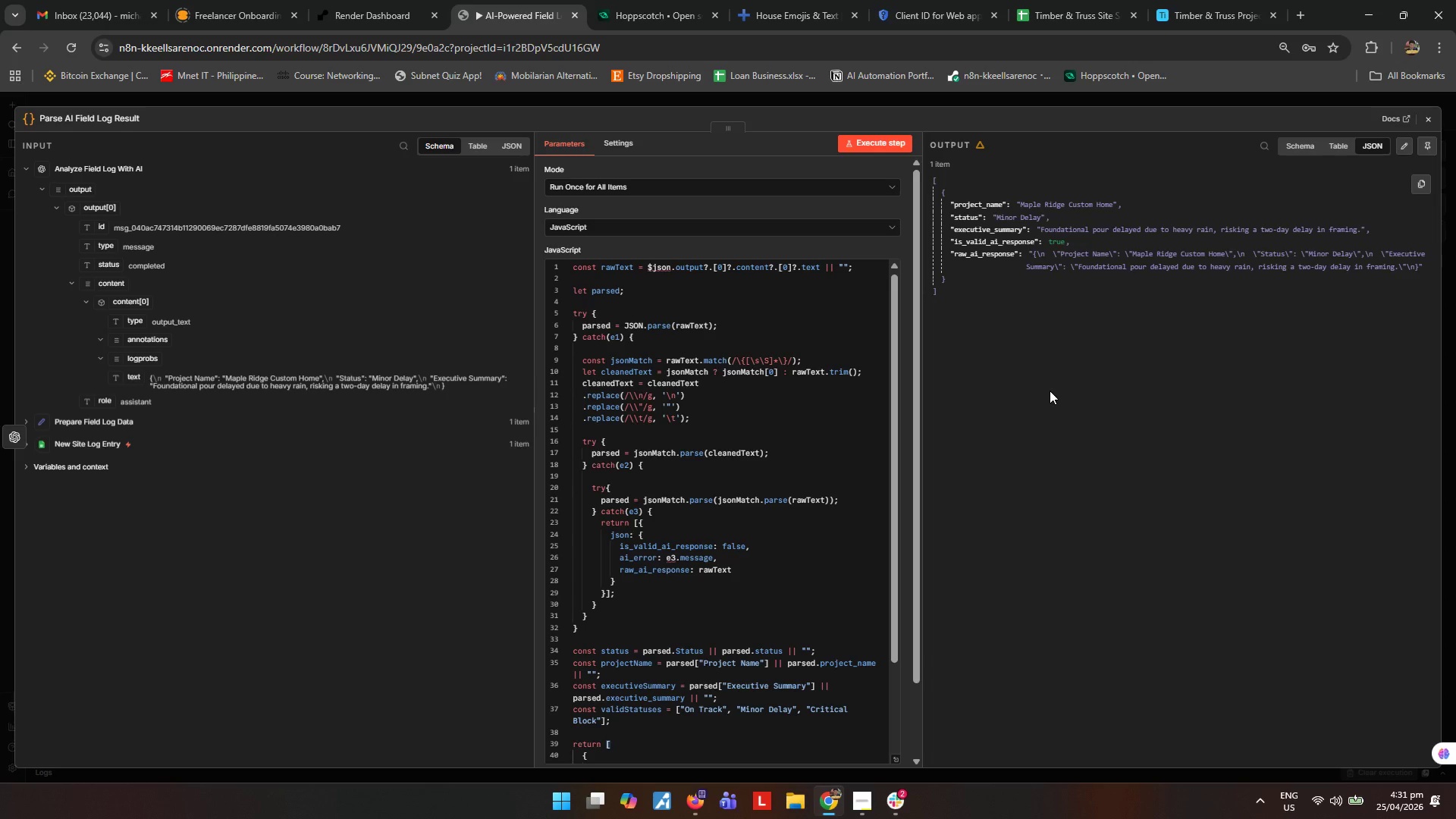 
wait(57.34)
 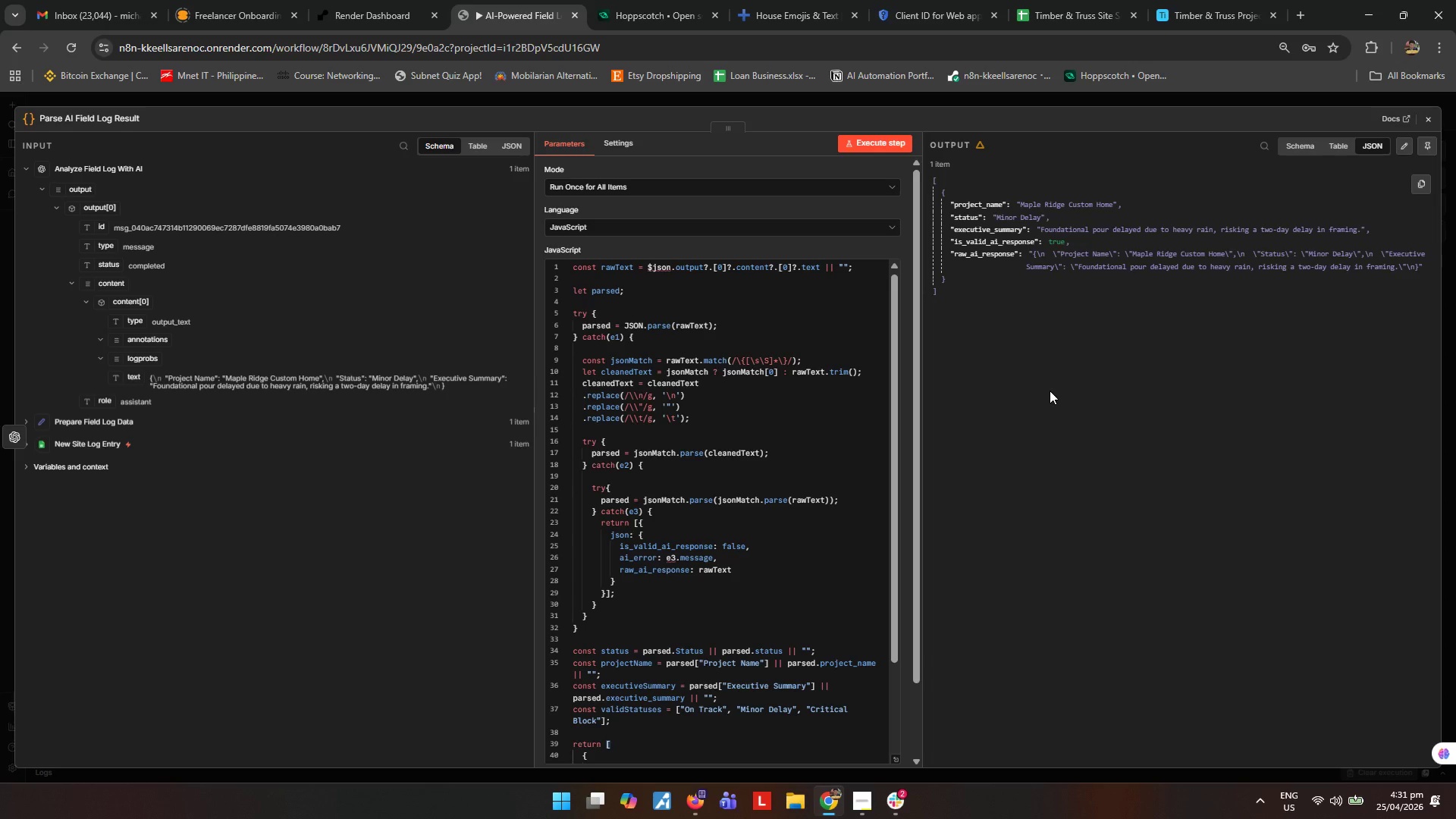 
left_click([1048, 391])
 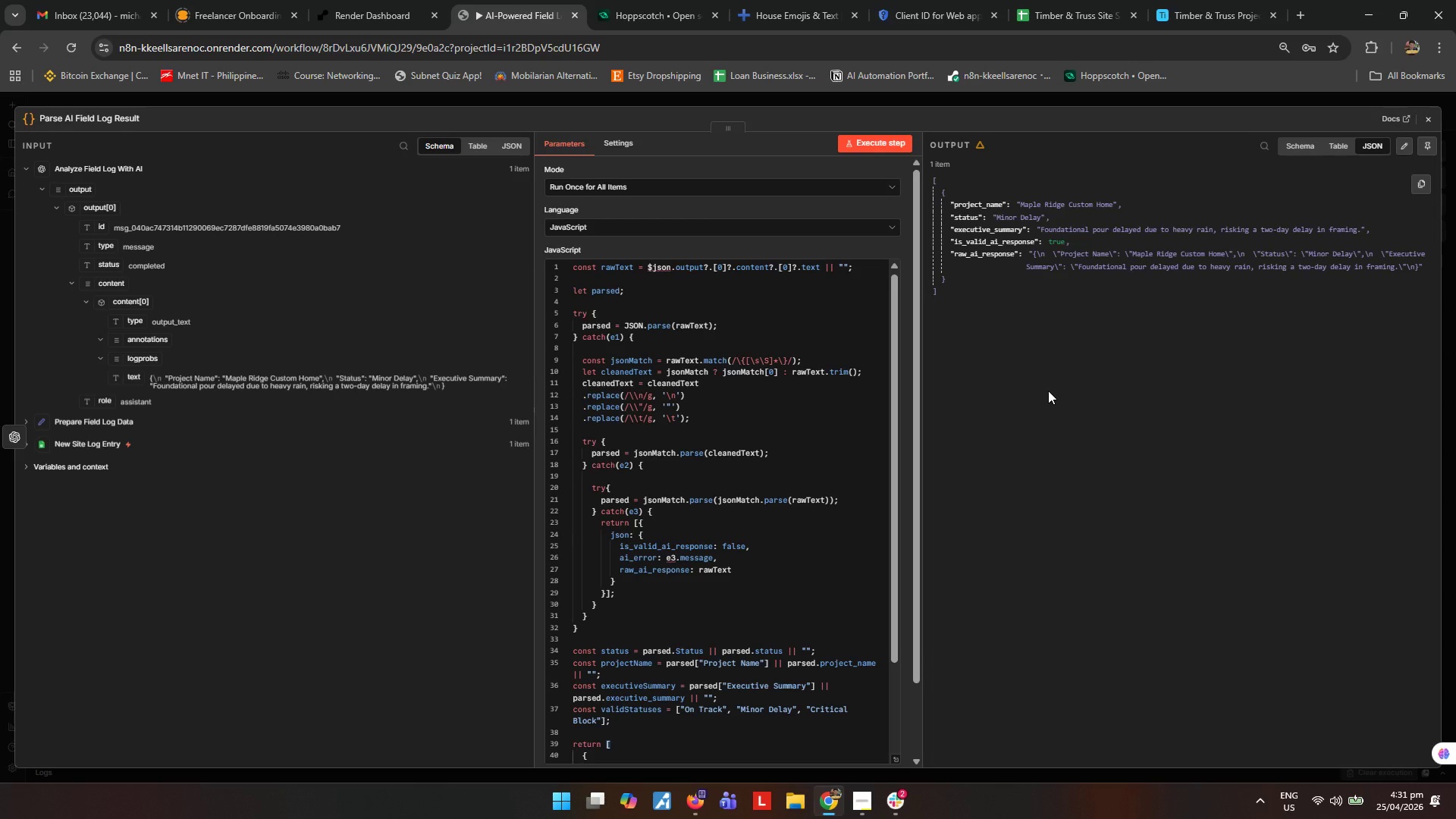 
wait(15.55)
 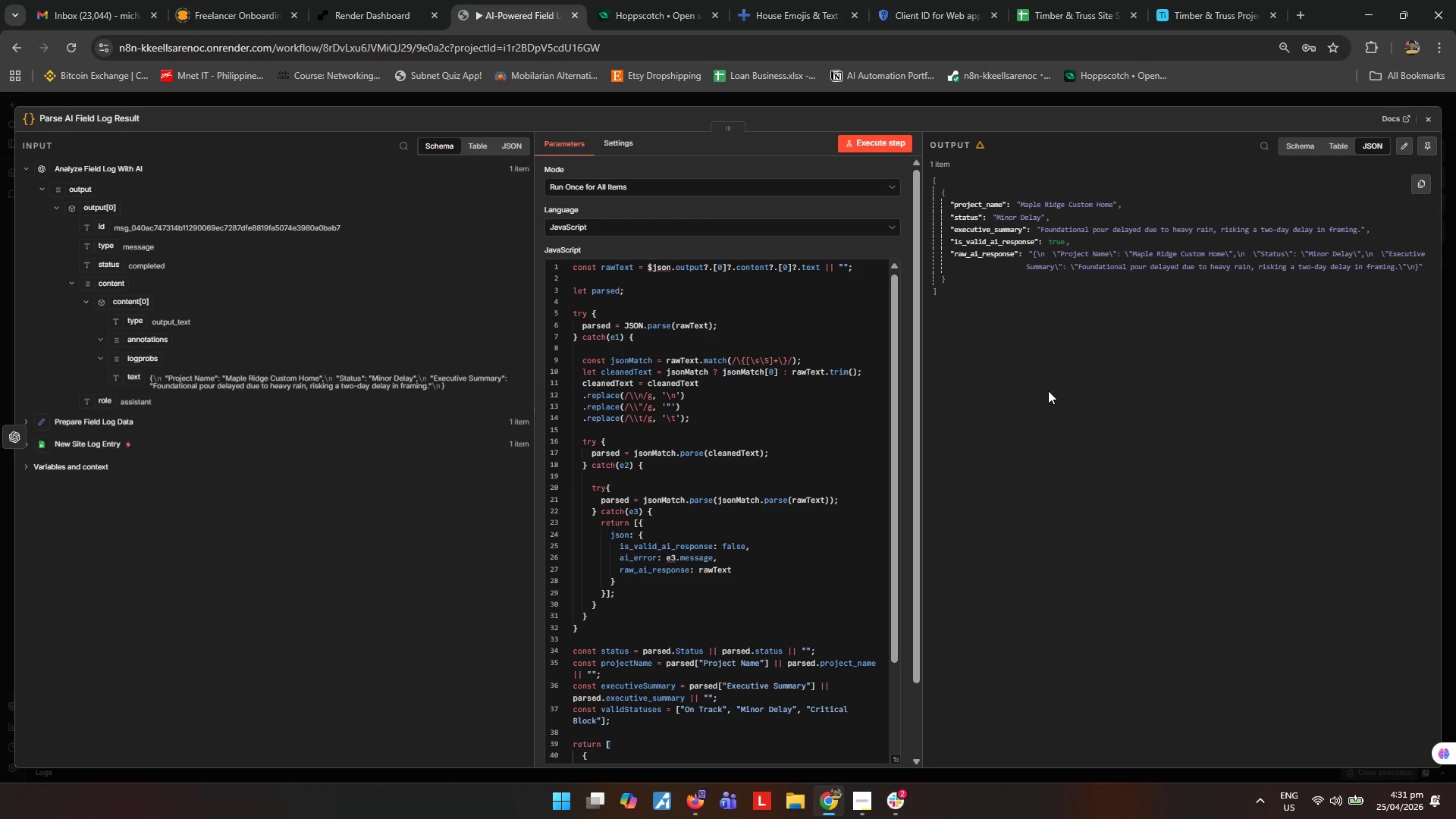 
left_click([1037, 435])
 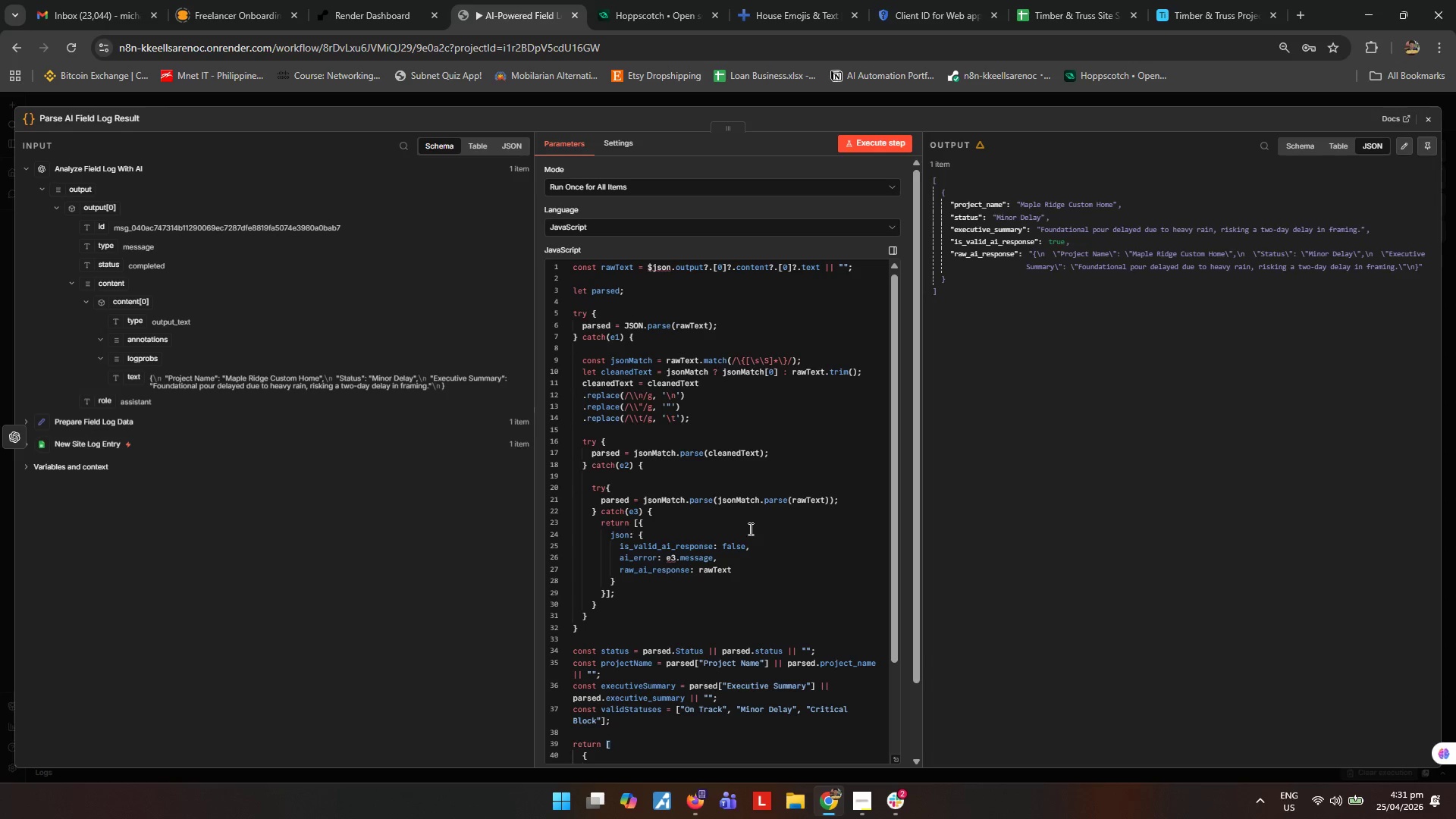 
scroll: coordinate [763, 516], scroll_direction: down, amount: 1.0
 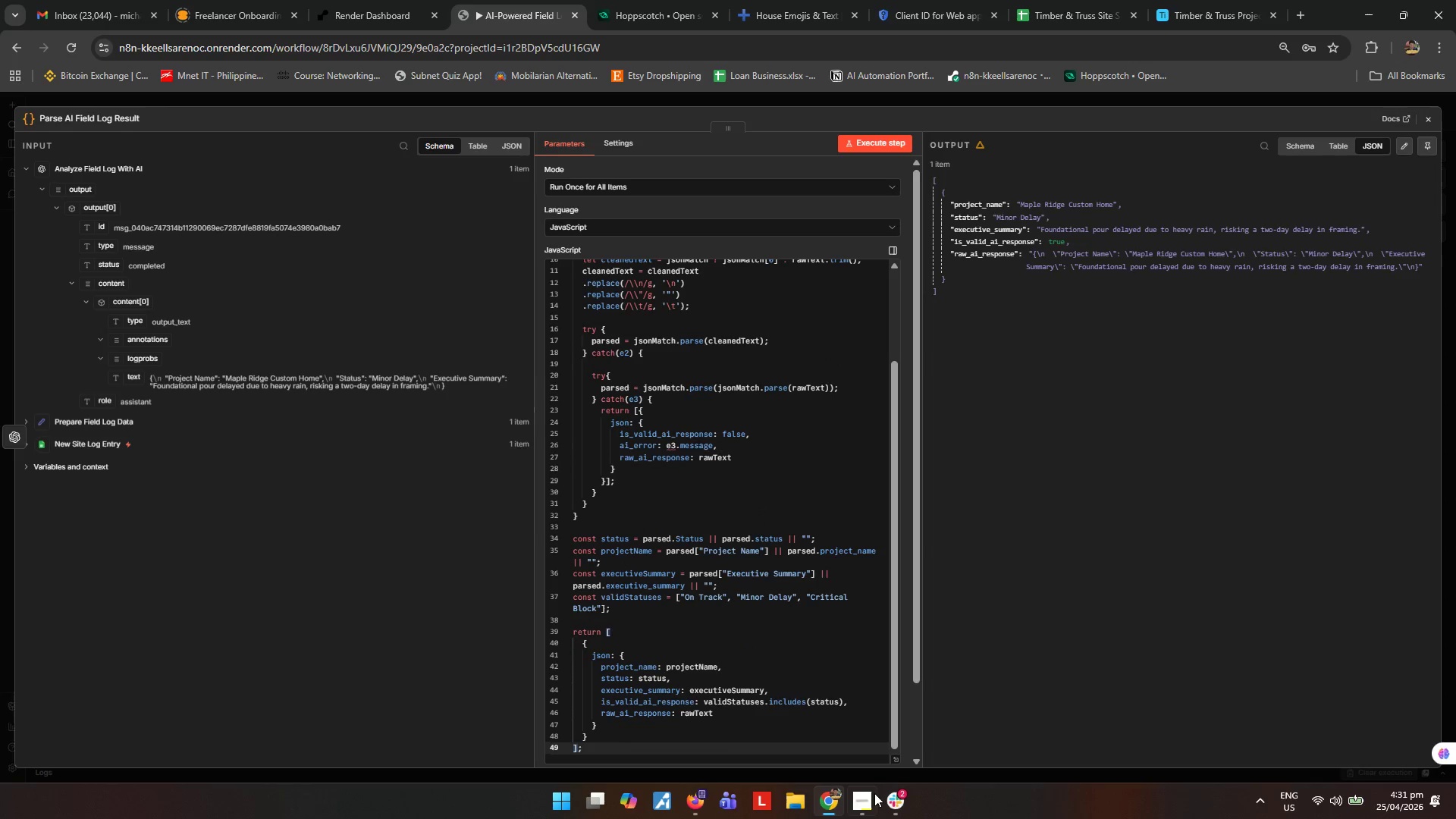 
left_click([874, 798])